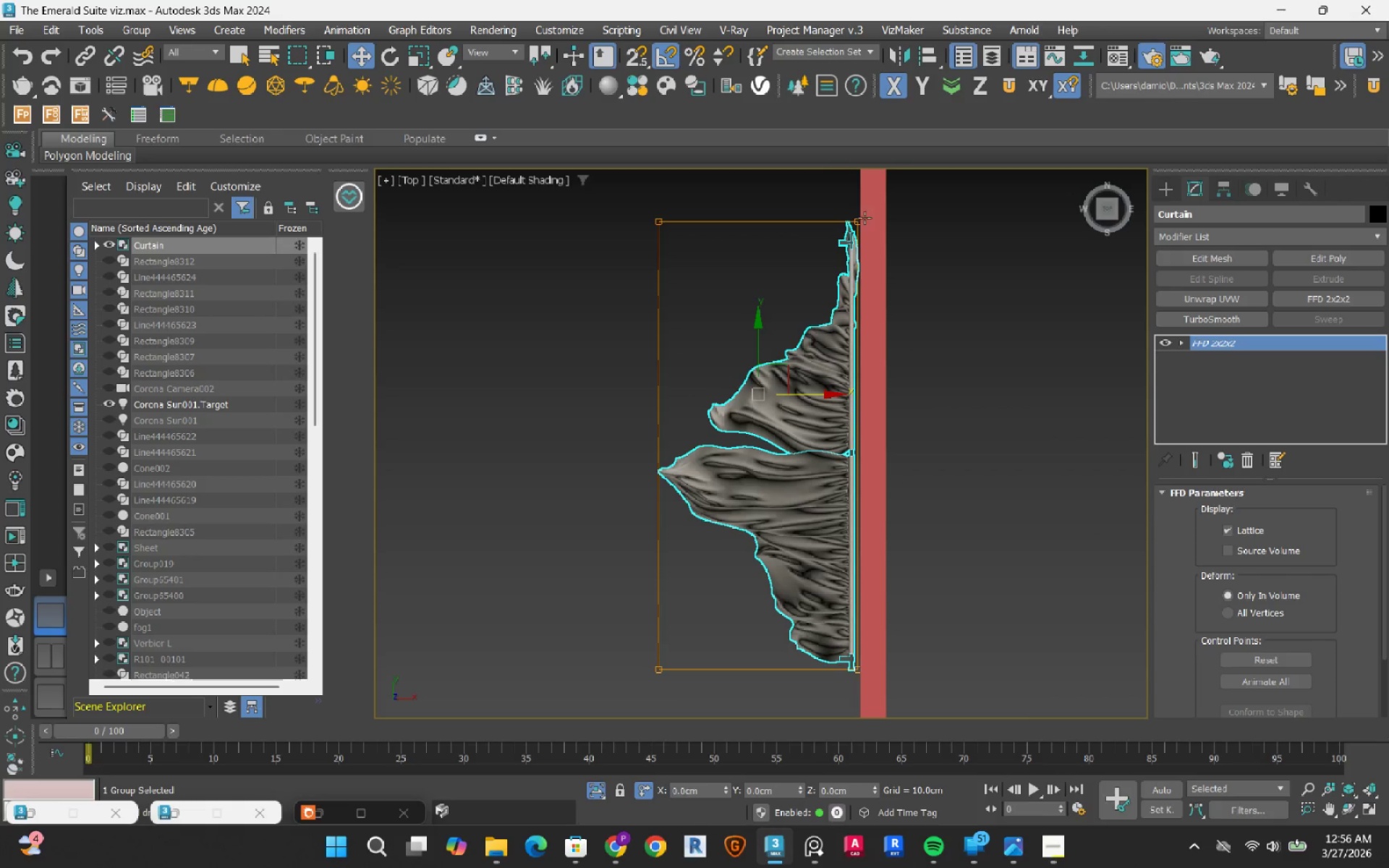 
scroll: coordinate [855, 226], scroll_direction: up, amount: 5.0
 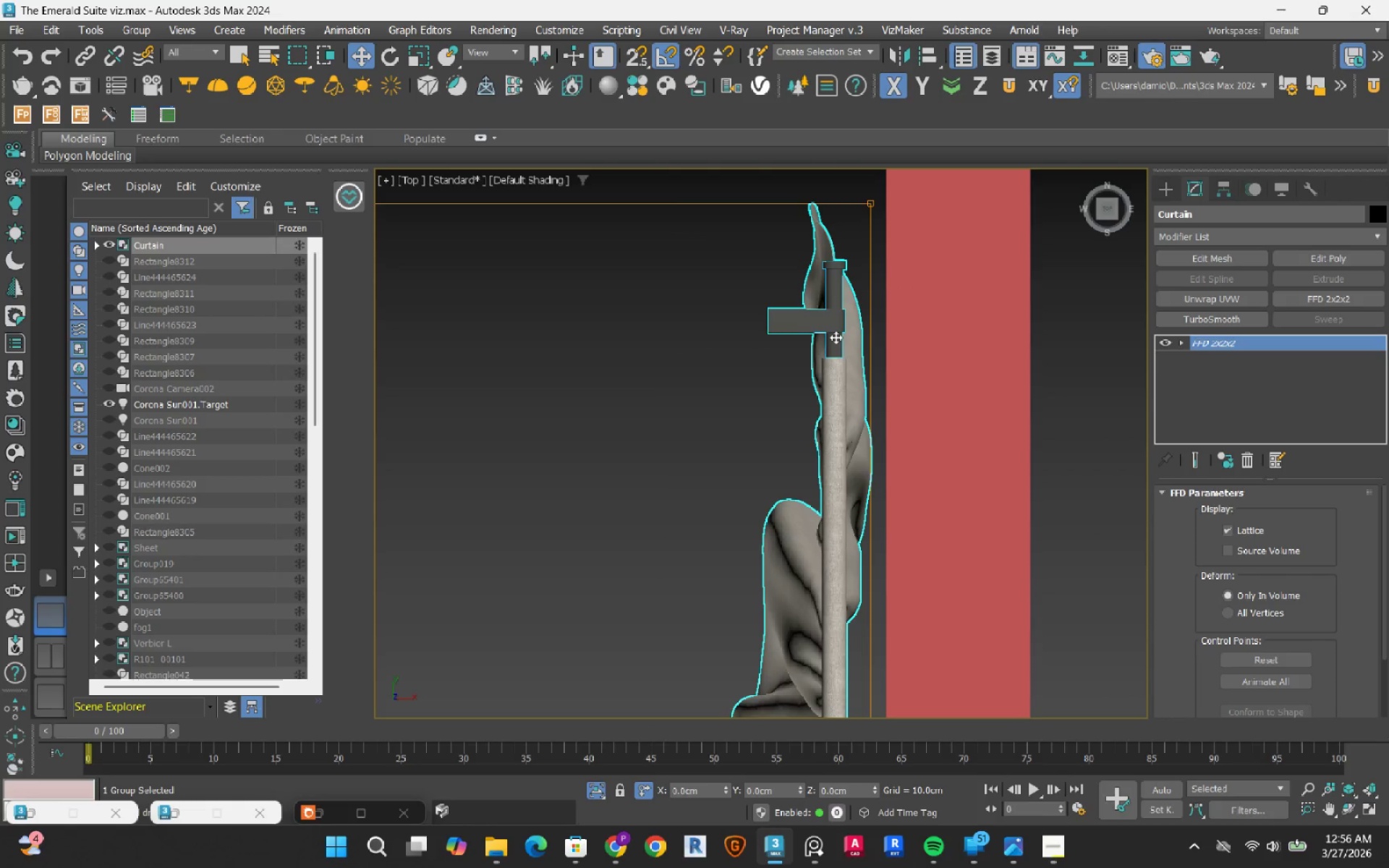 
left_click_drag(start_coordinate=[836, 337], to_coordinate=[850, 360])
 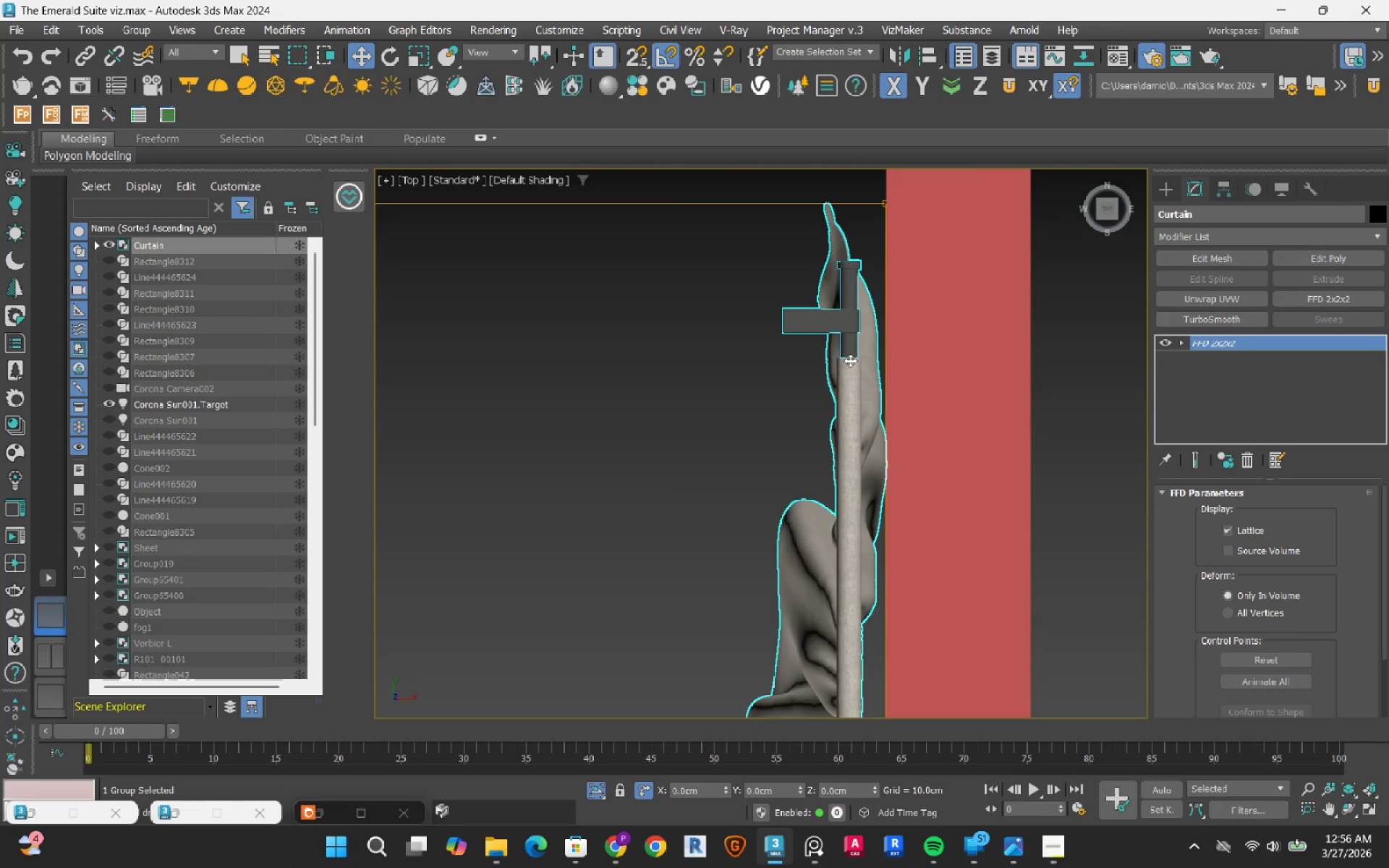 
scroll: coordinate [850, 360], scroll_direction: down, amount: 5.0
 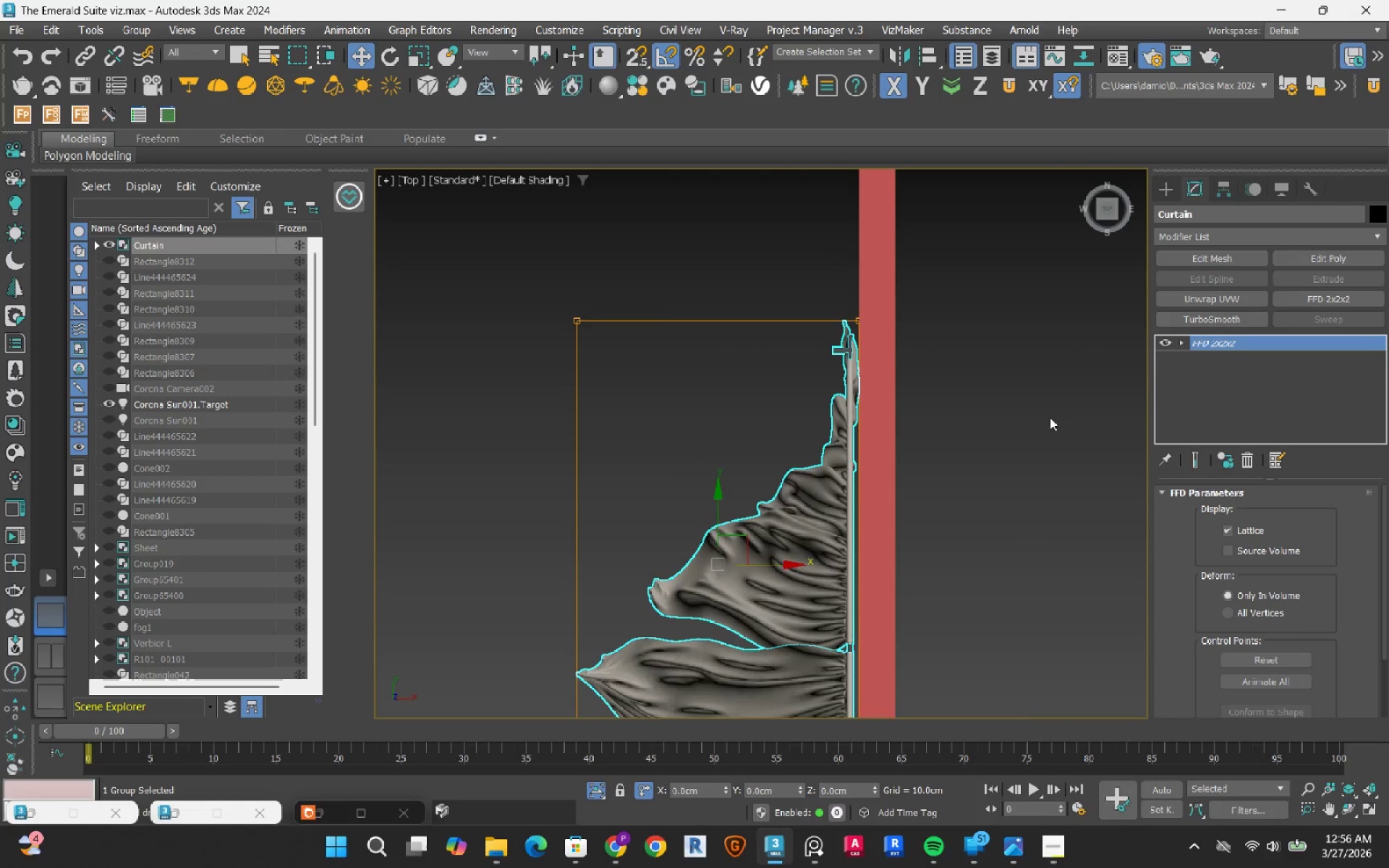 
left_click([995, 414])
 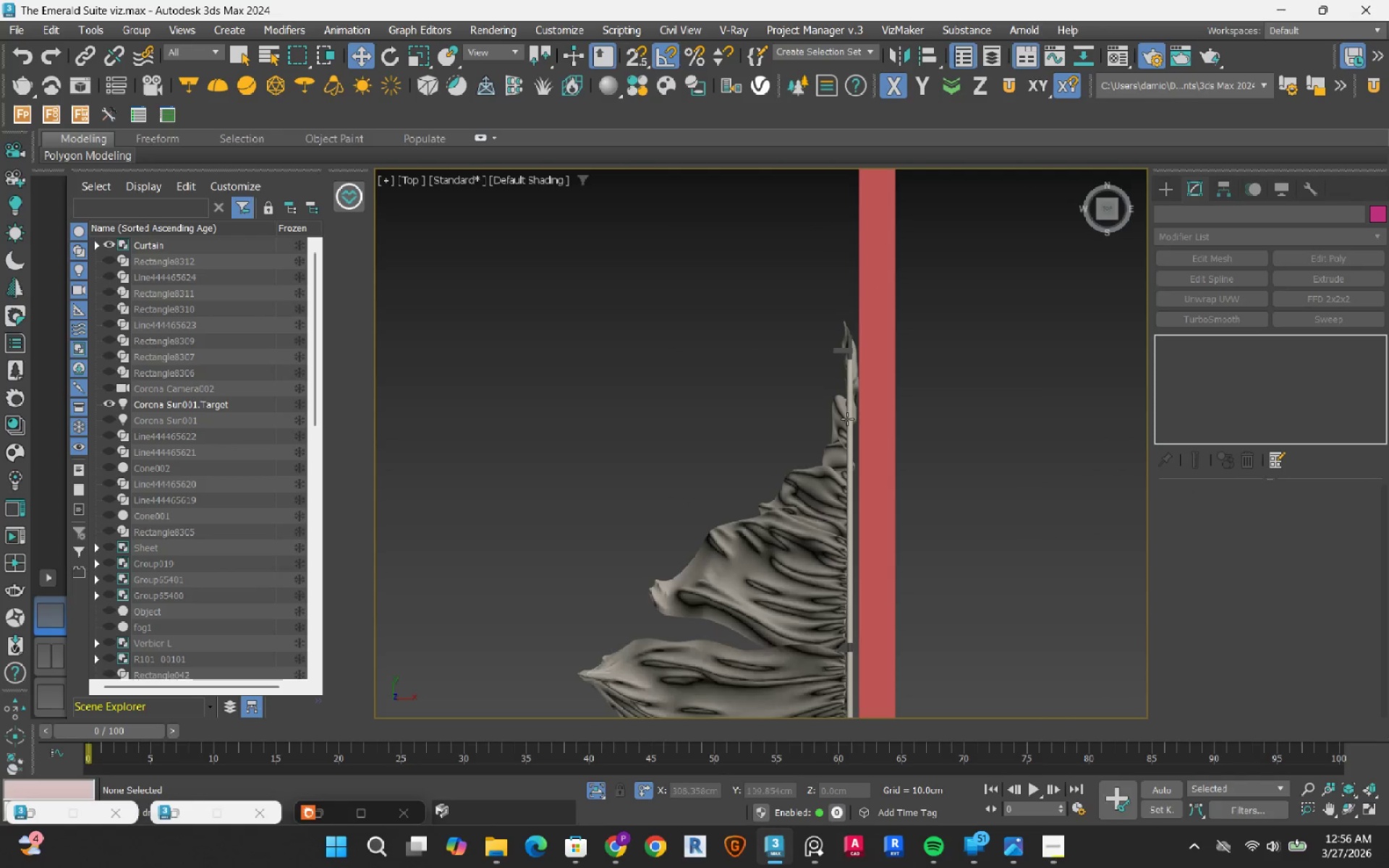 
scroll: coordinate [847, 419], scroll_direction: down, amount: 3.0
 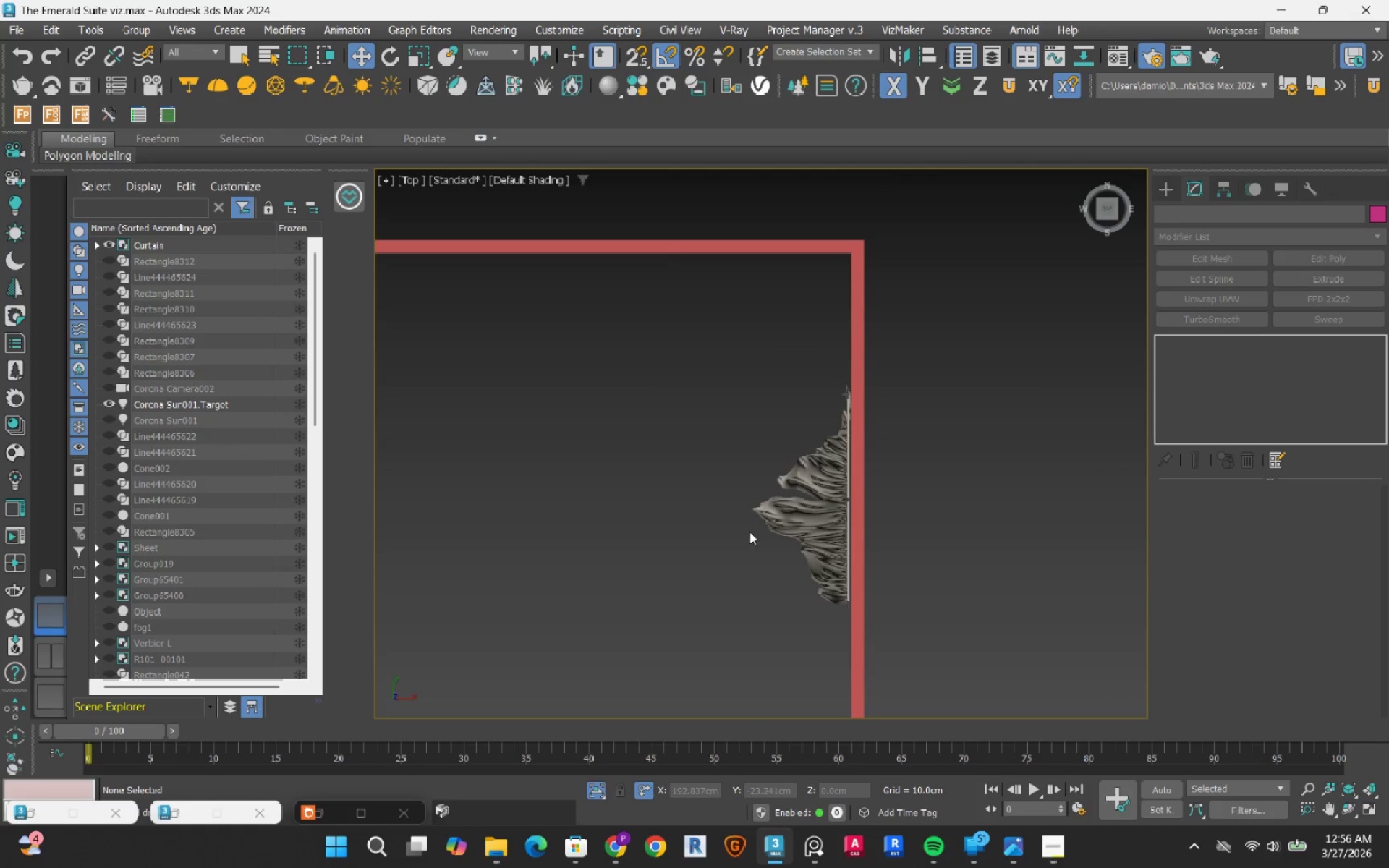 
hold_key(key=AltLeft, duration=0.7)
 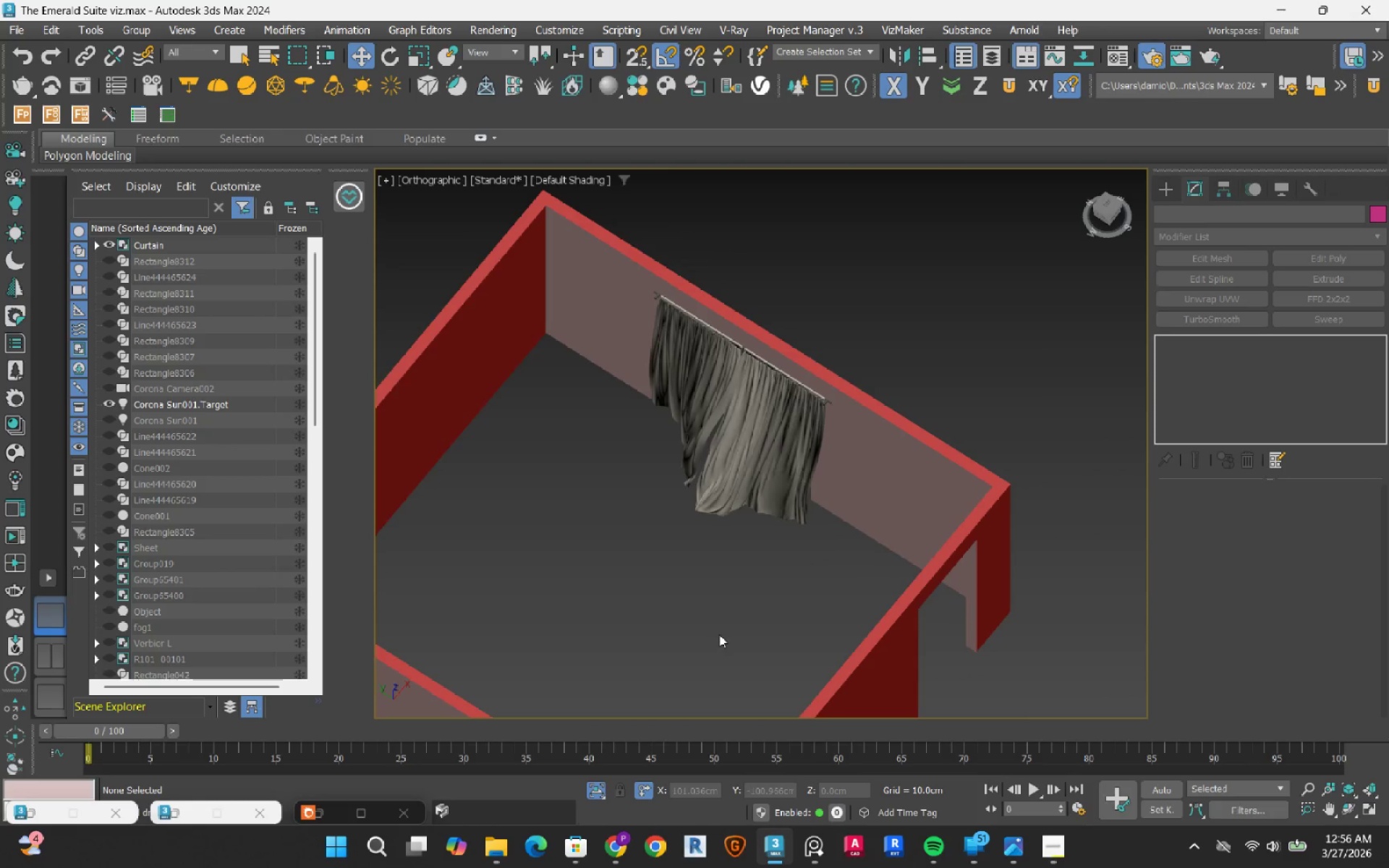 
left_click([719, 634])
 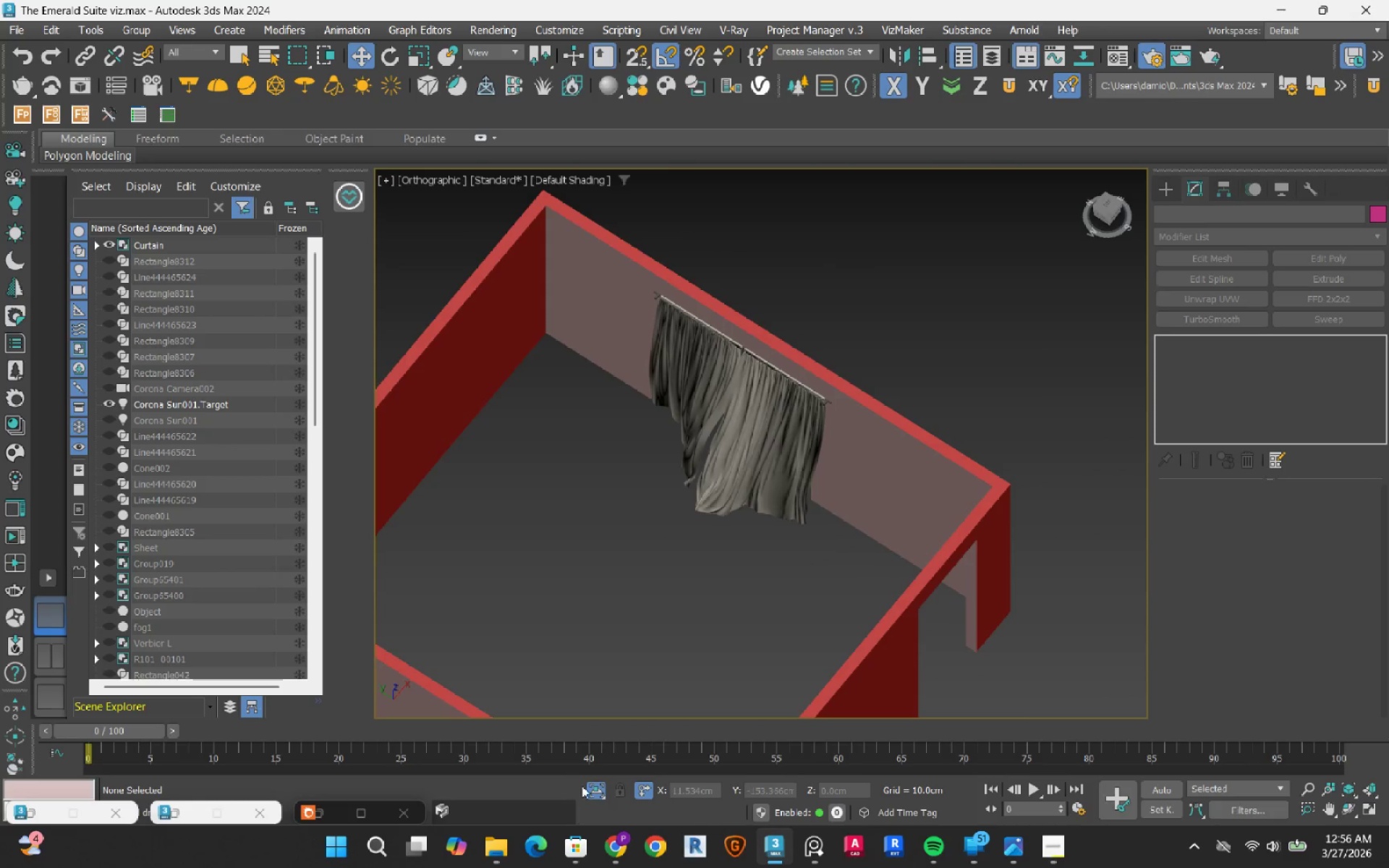 
left_click([596, 794])
 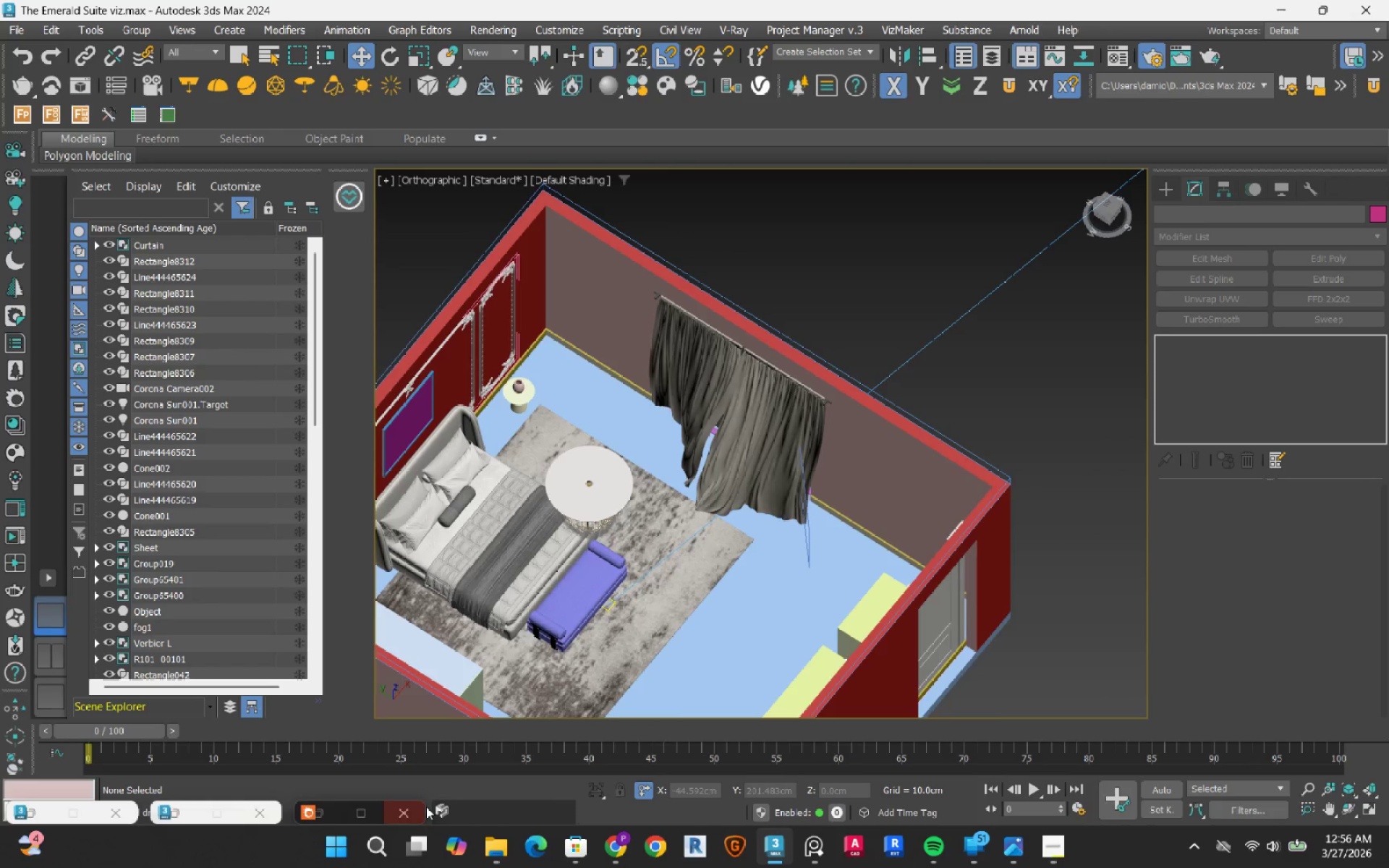 
left_click([318, 811])
 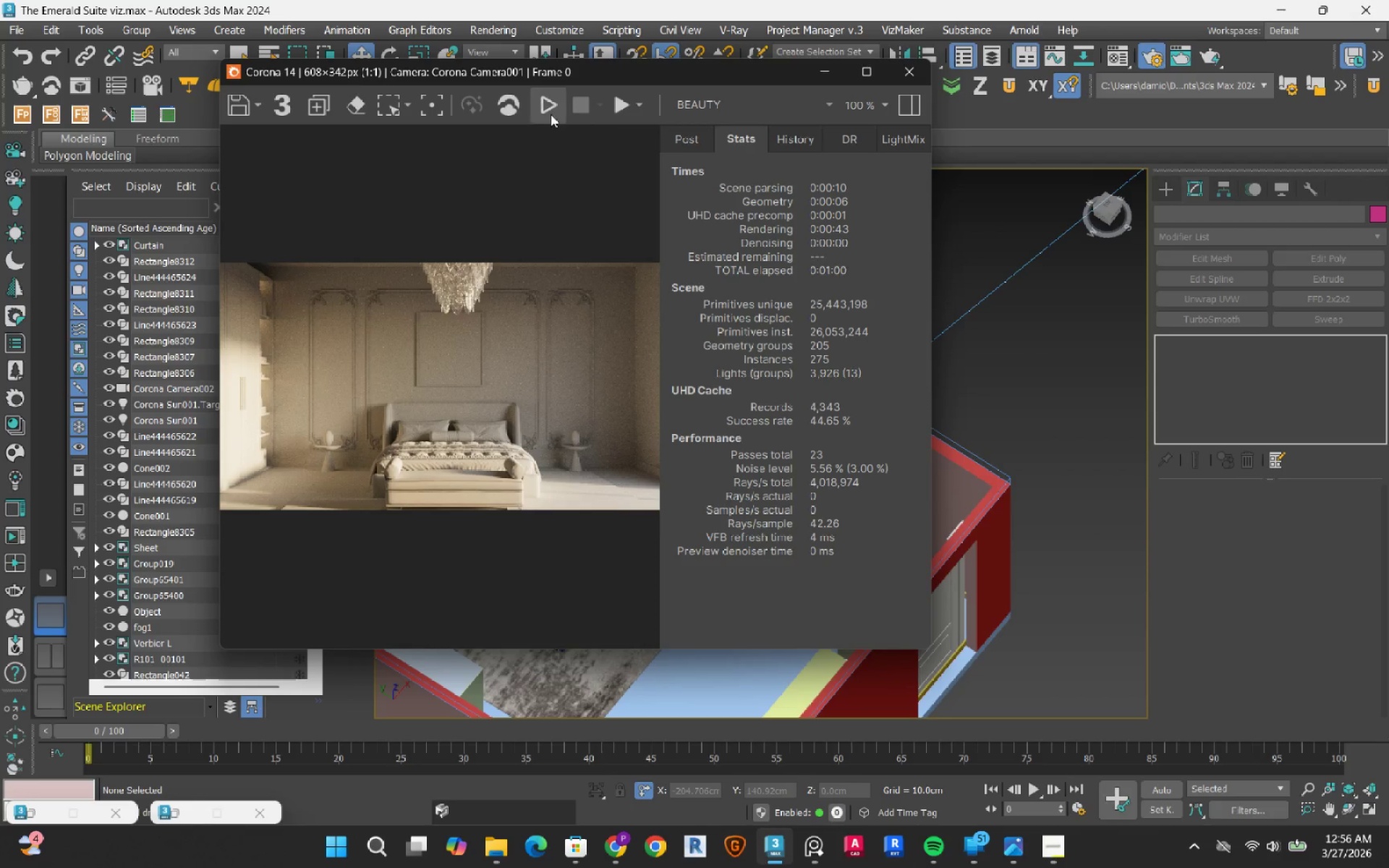 
left_click([543, 109])
 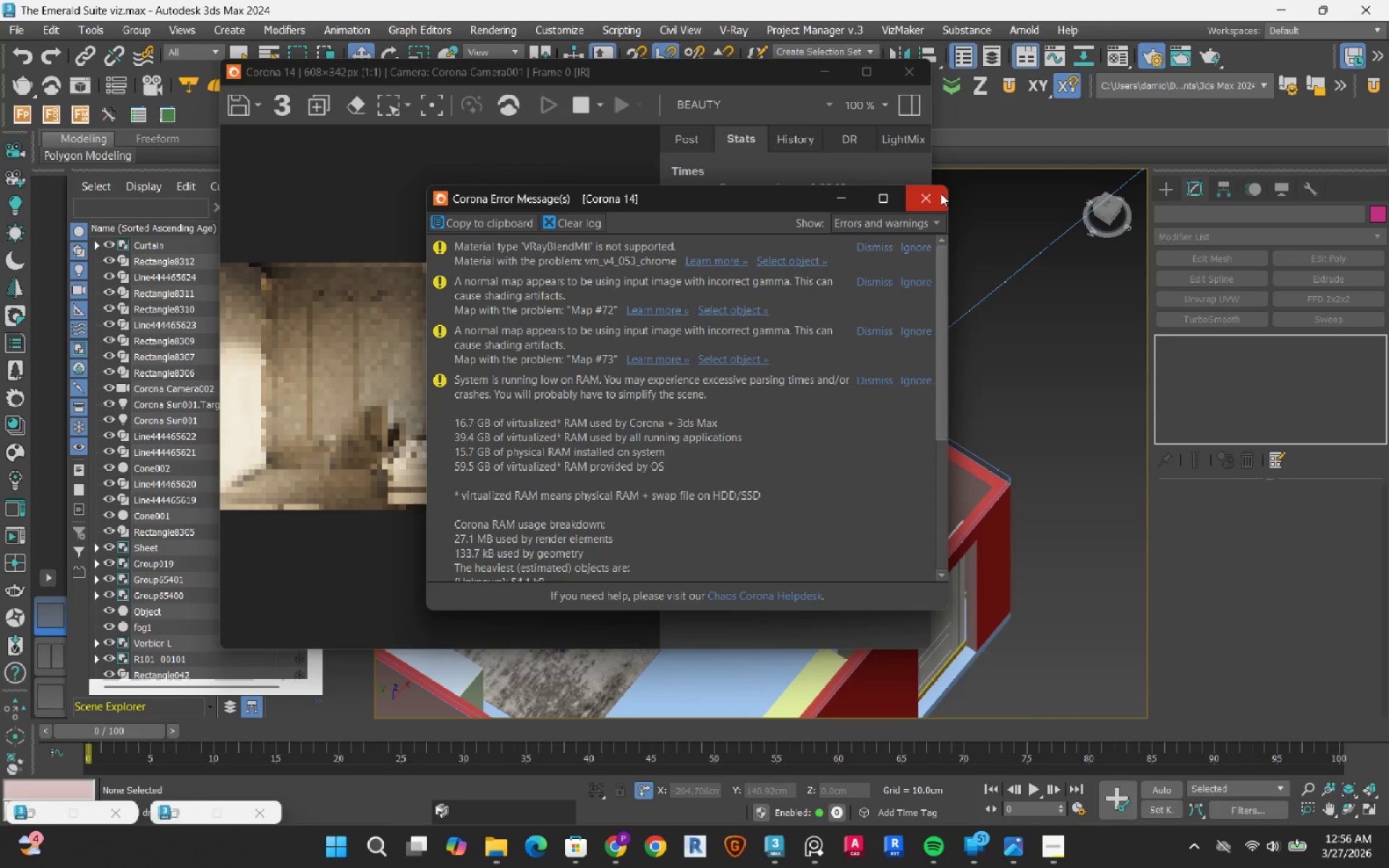 
wait(19.37)
 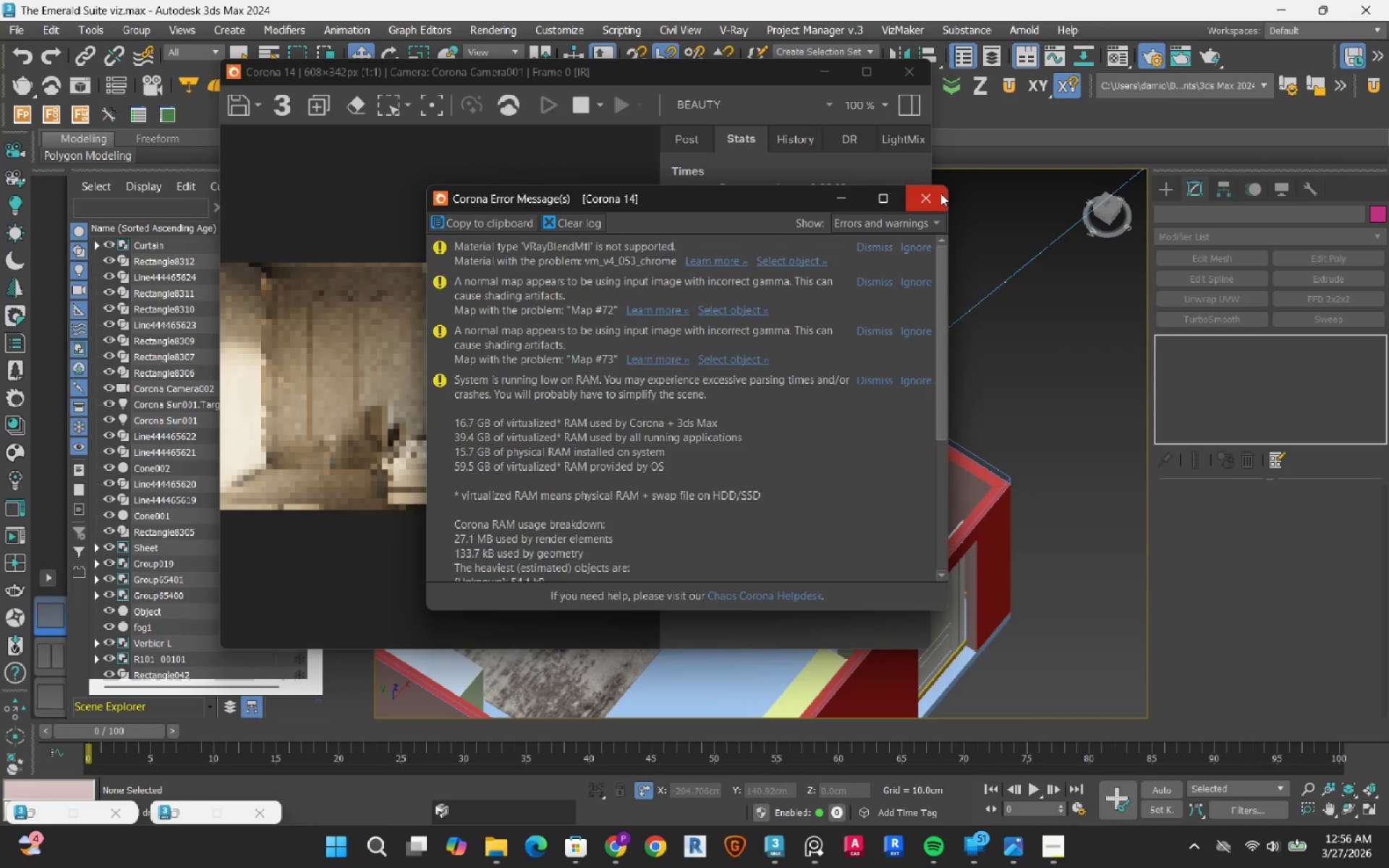 
left_click([940, 193])
 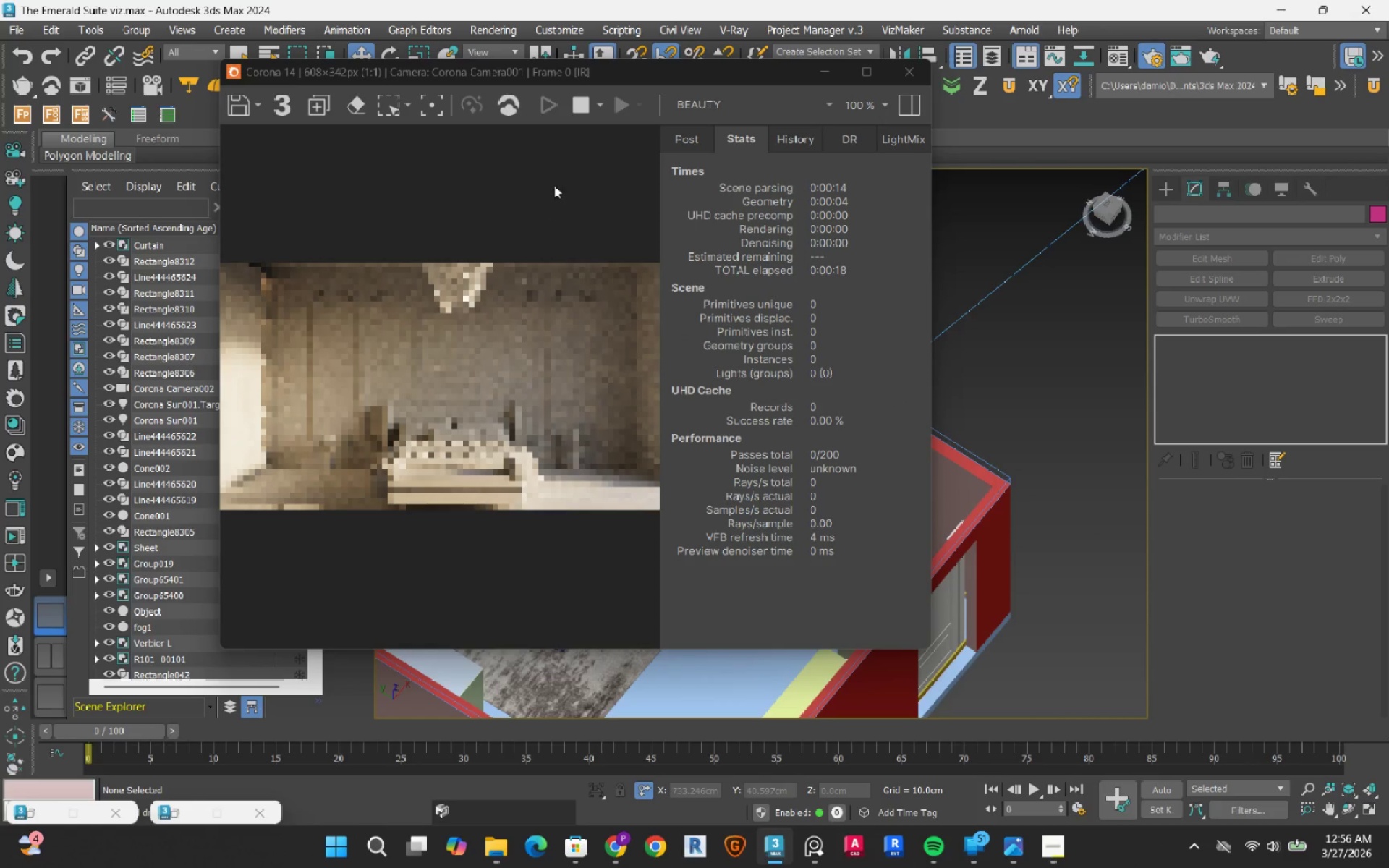 
left_click([588, 108])
 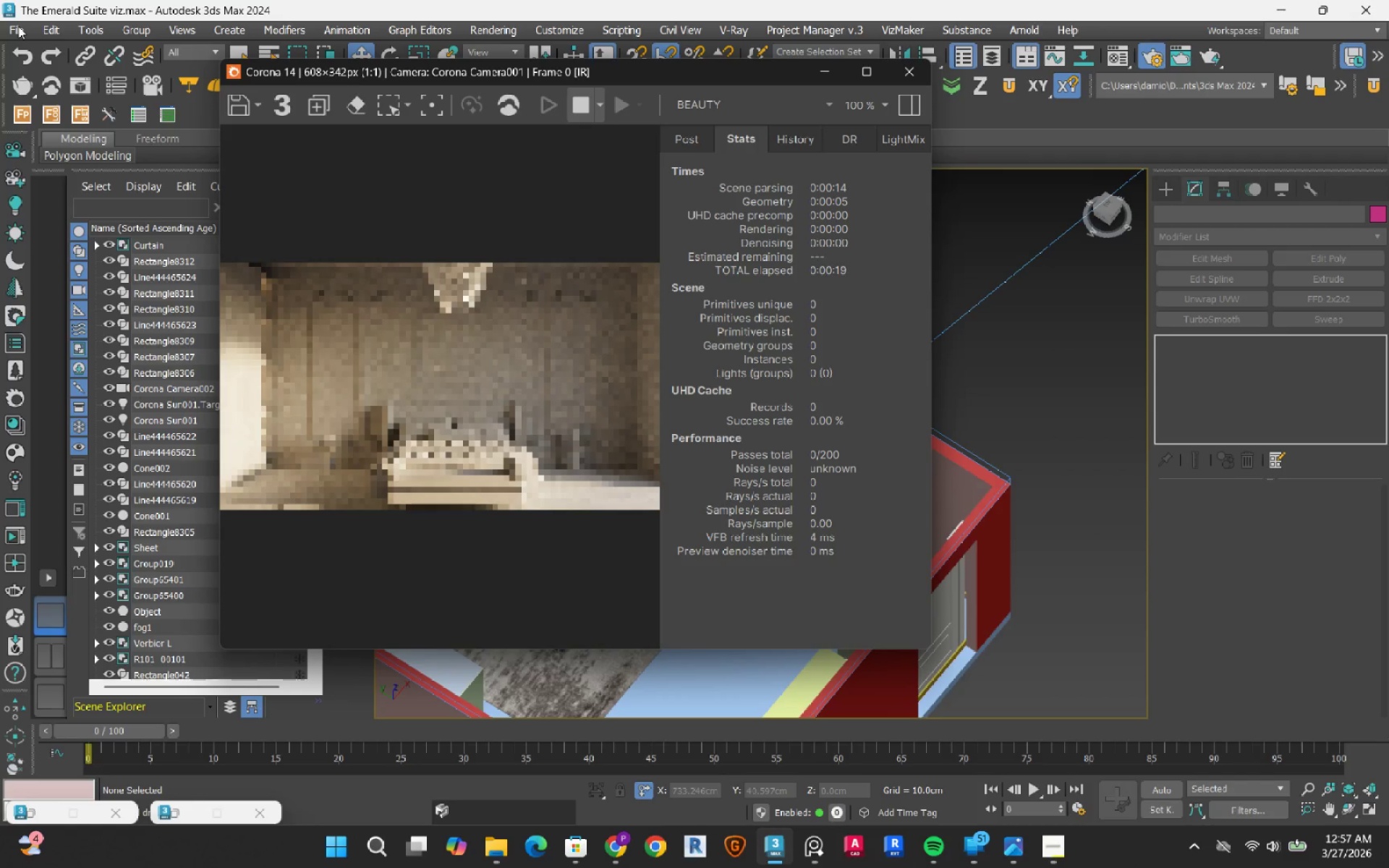 
wait(13.56)
 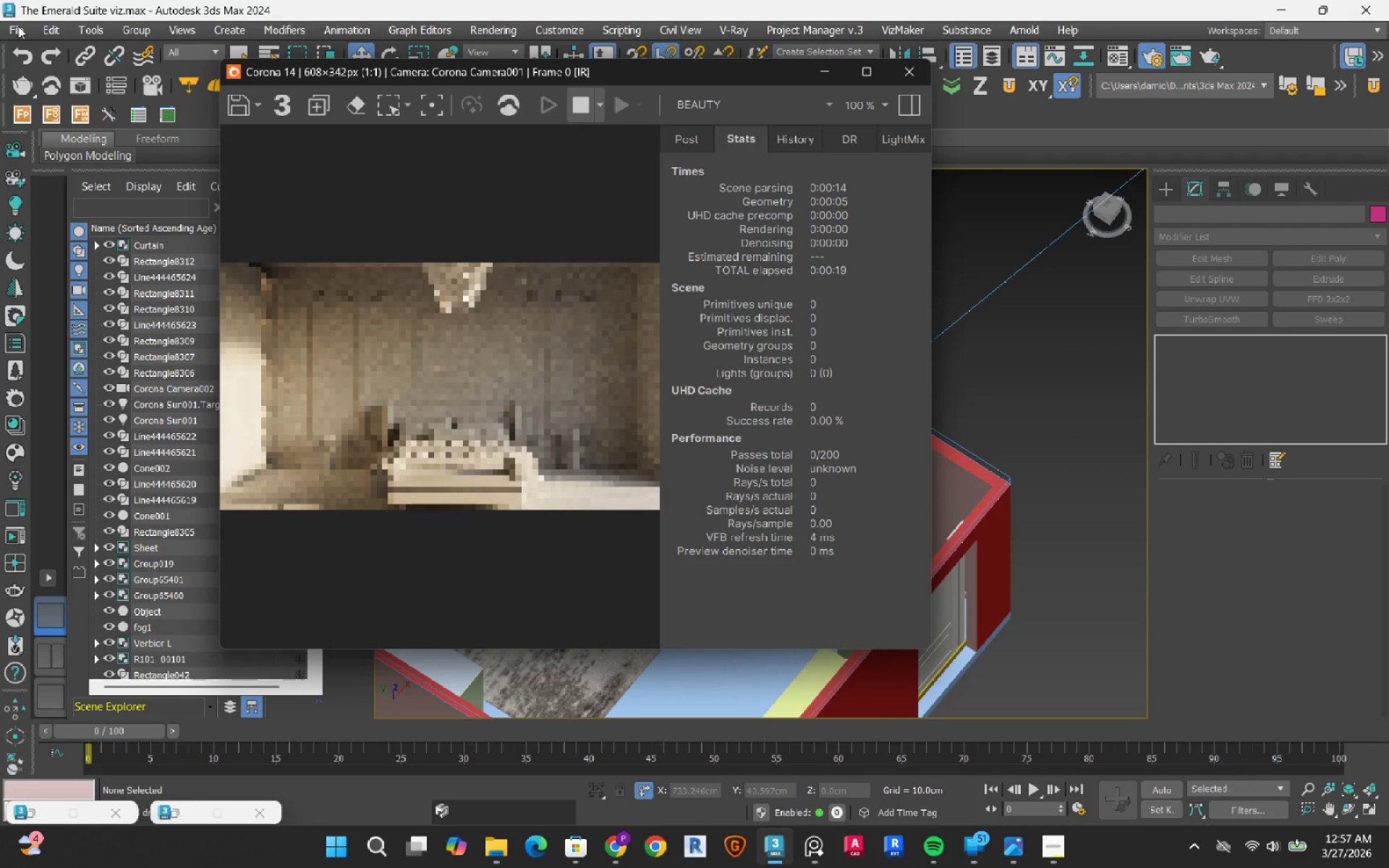 
mouse_move([1252, 845])
 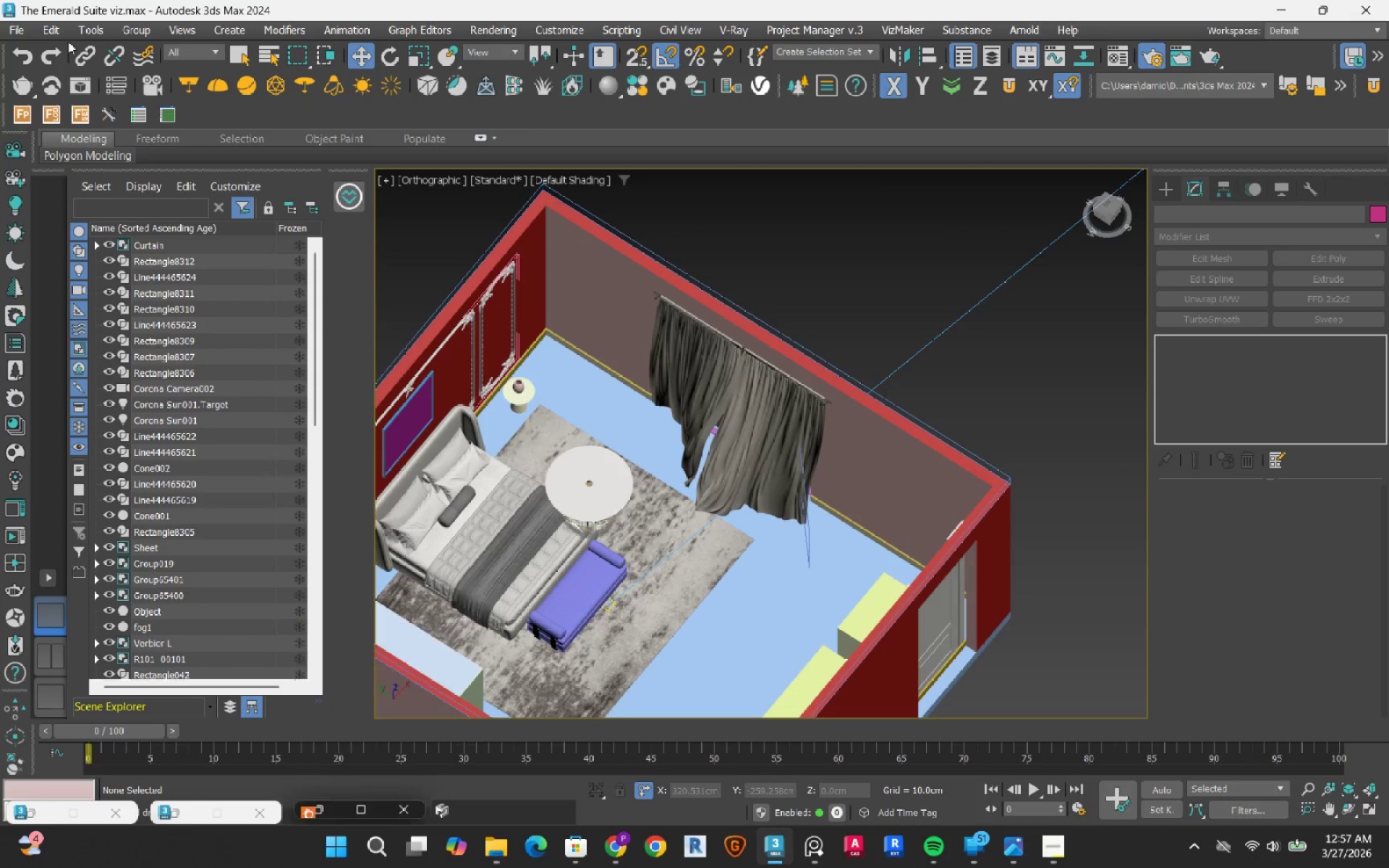 
left_click([12, 33])
 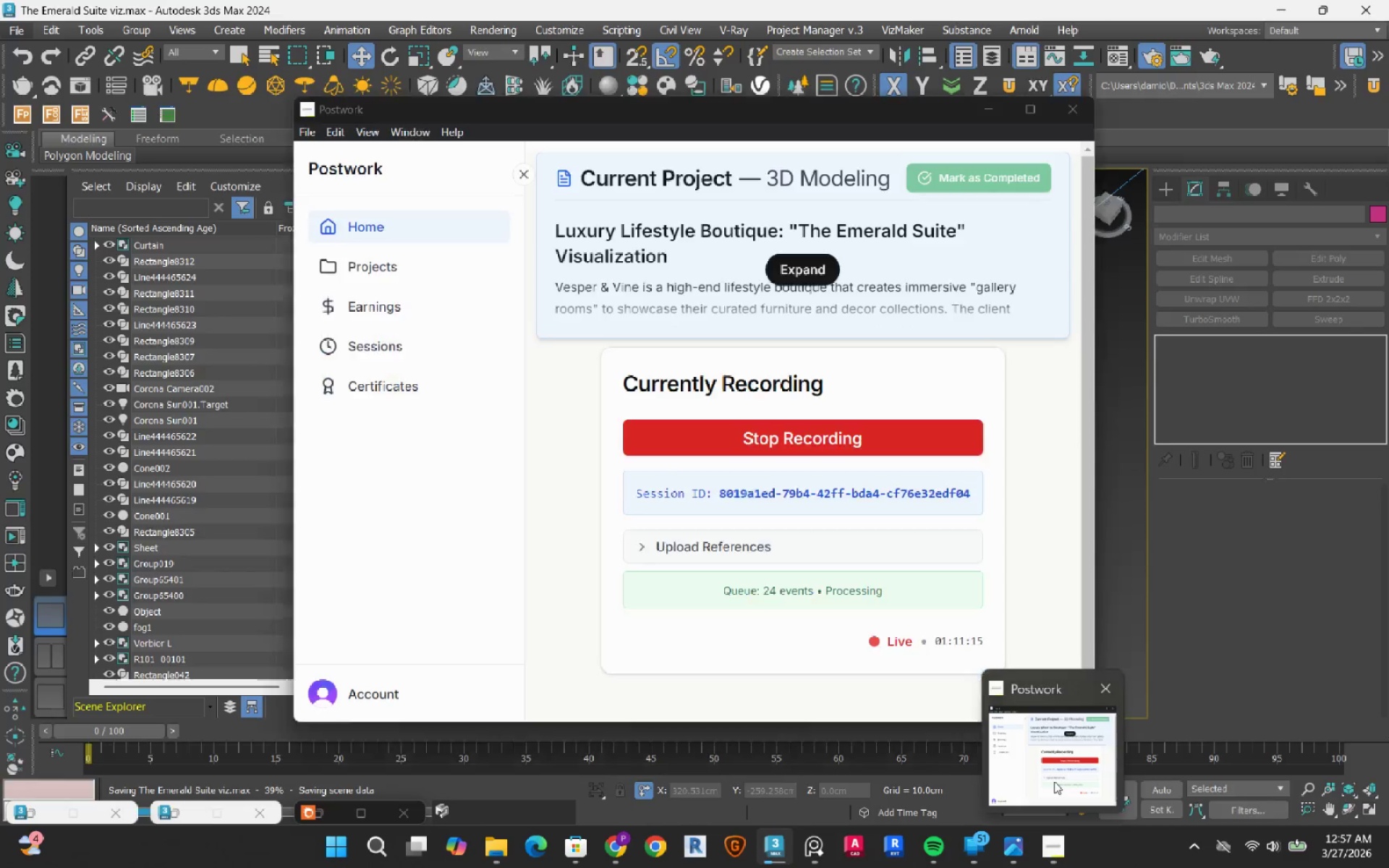 
left_click([1054, 781])